 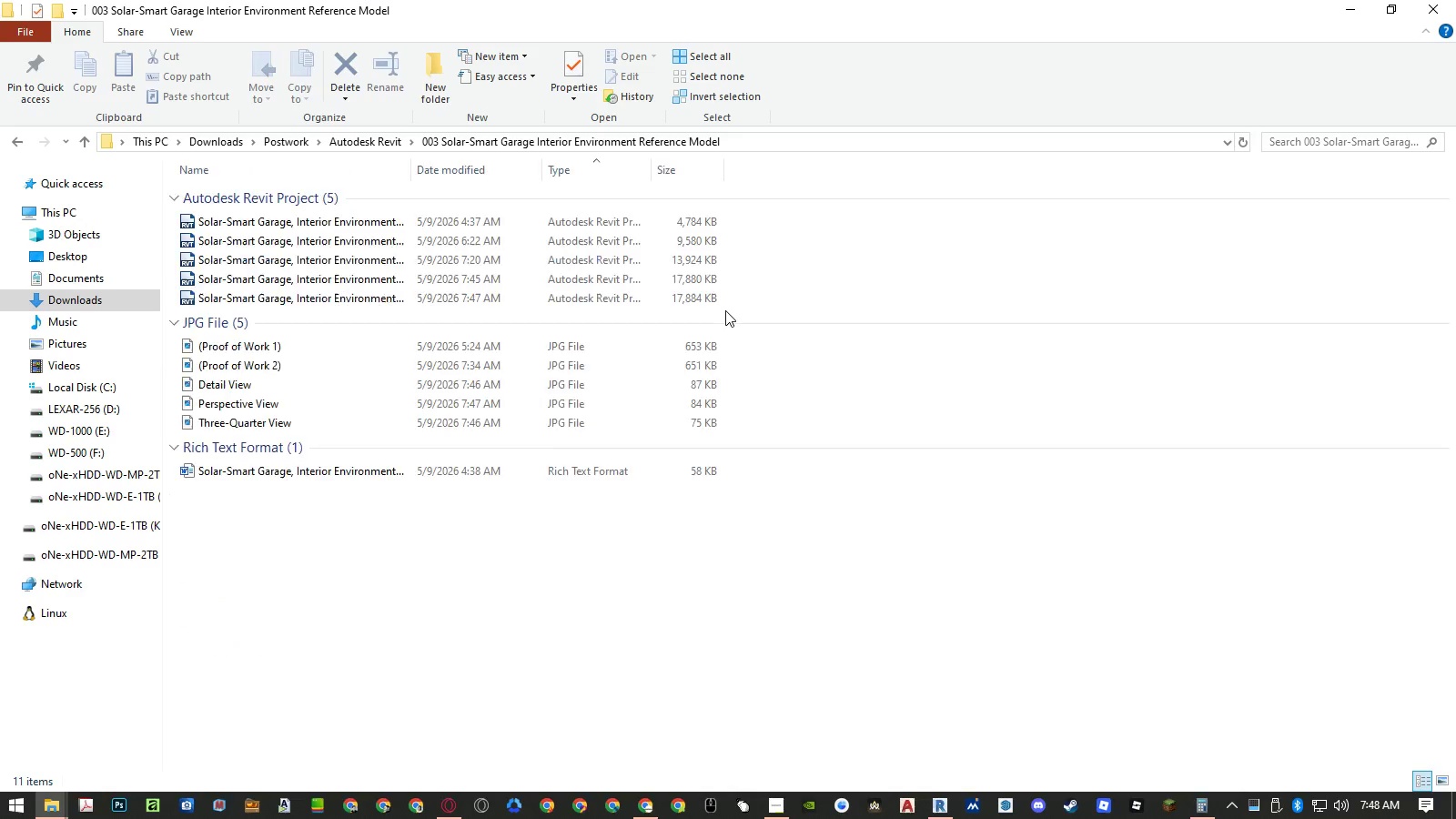 
double_click([412, 174])
 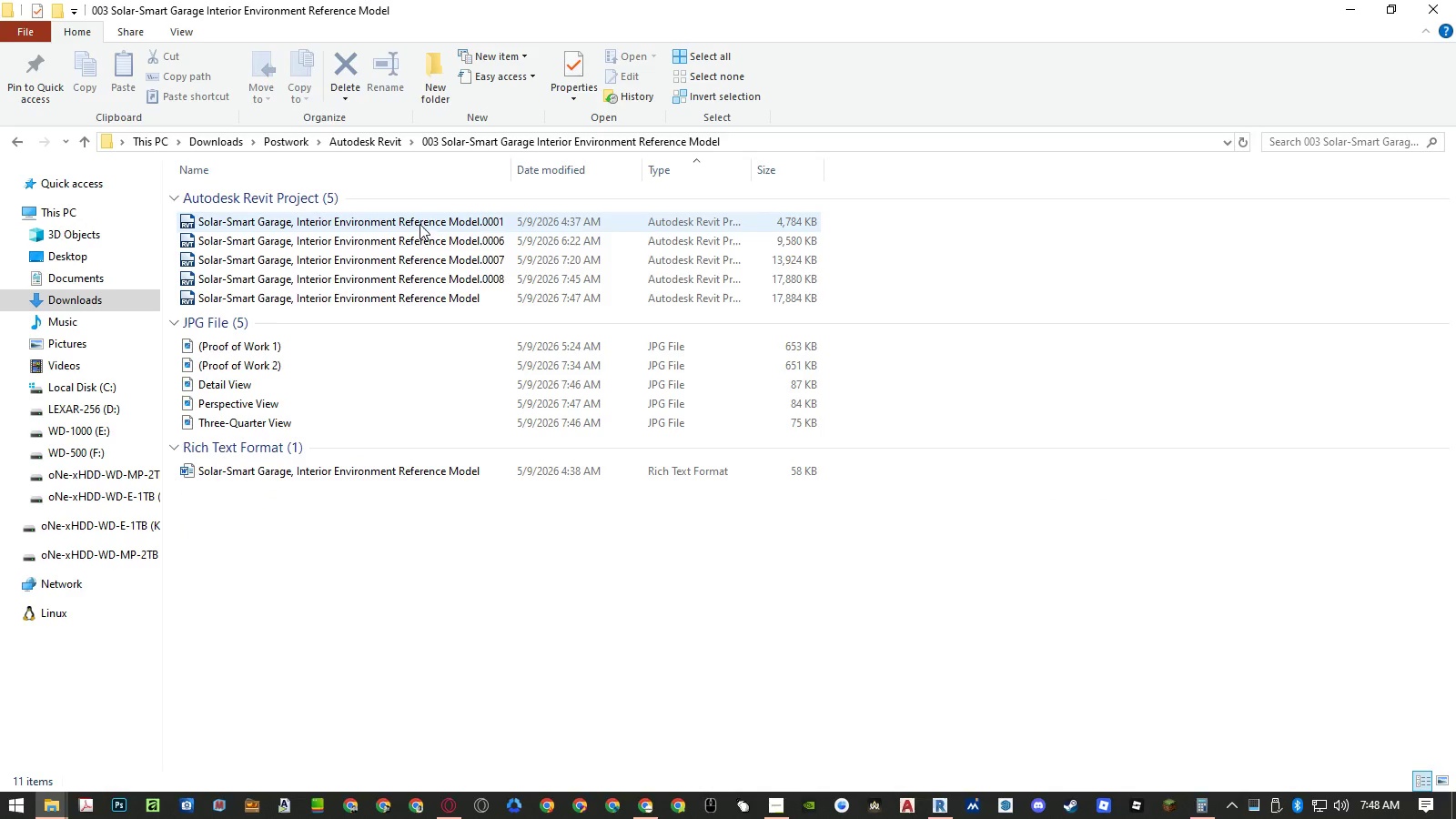 
left_click([420, 223])
 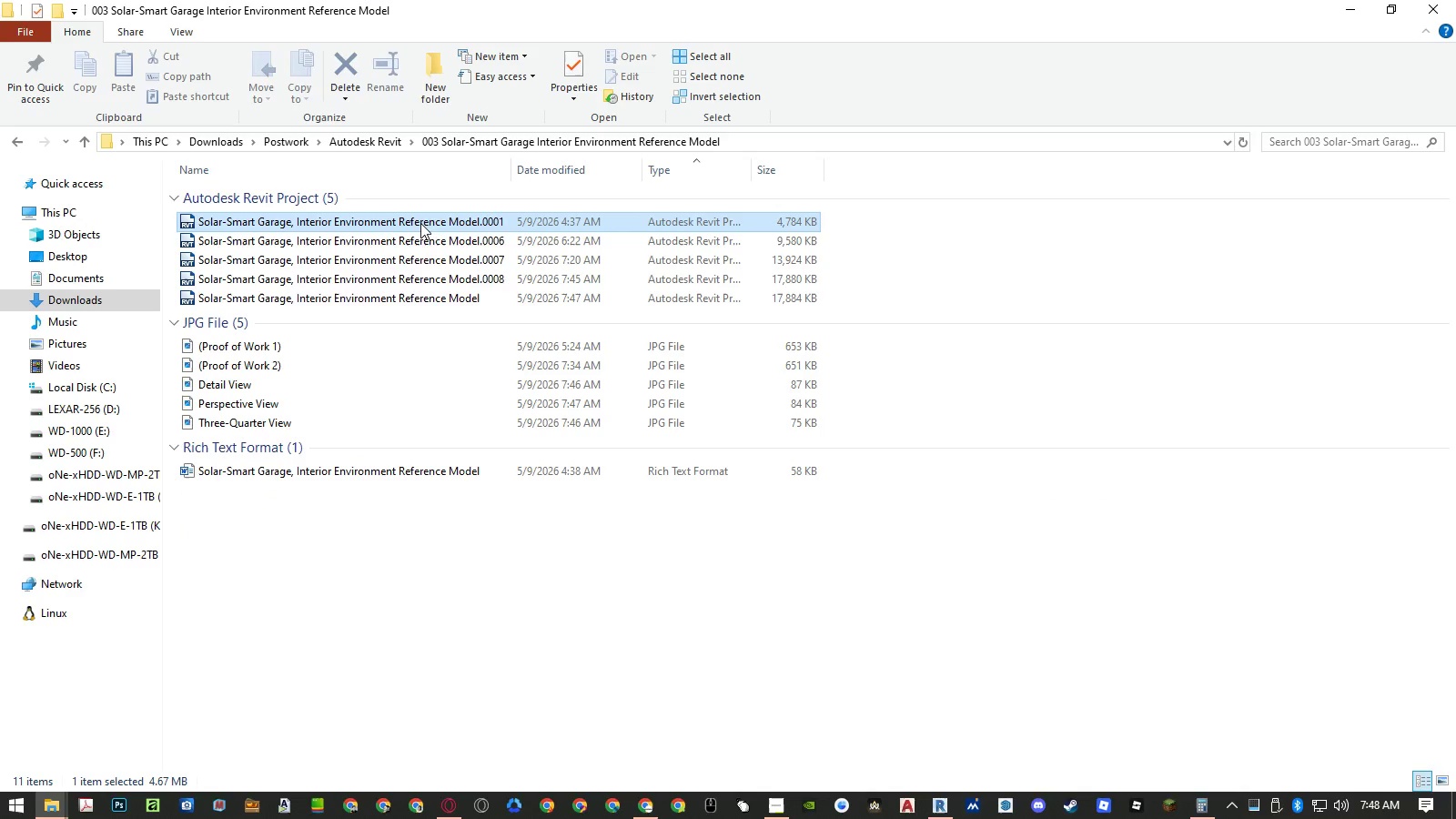 
hold_key(key=ShiftLeft, duration=0.72)
left_click([430, 274])
 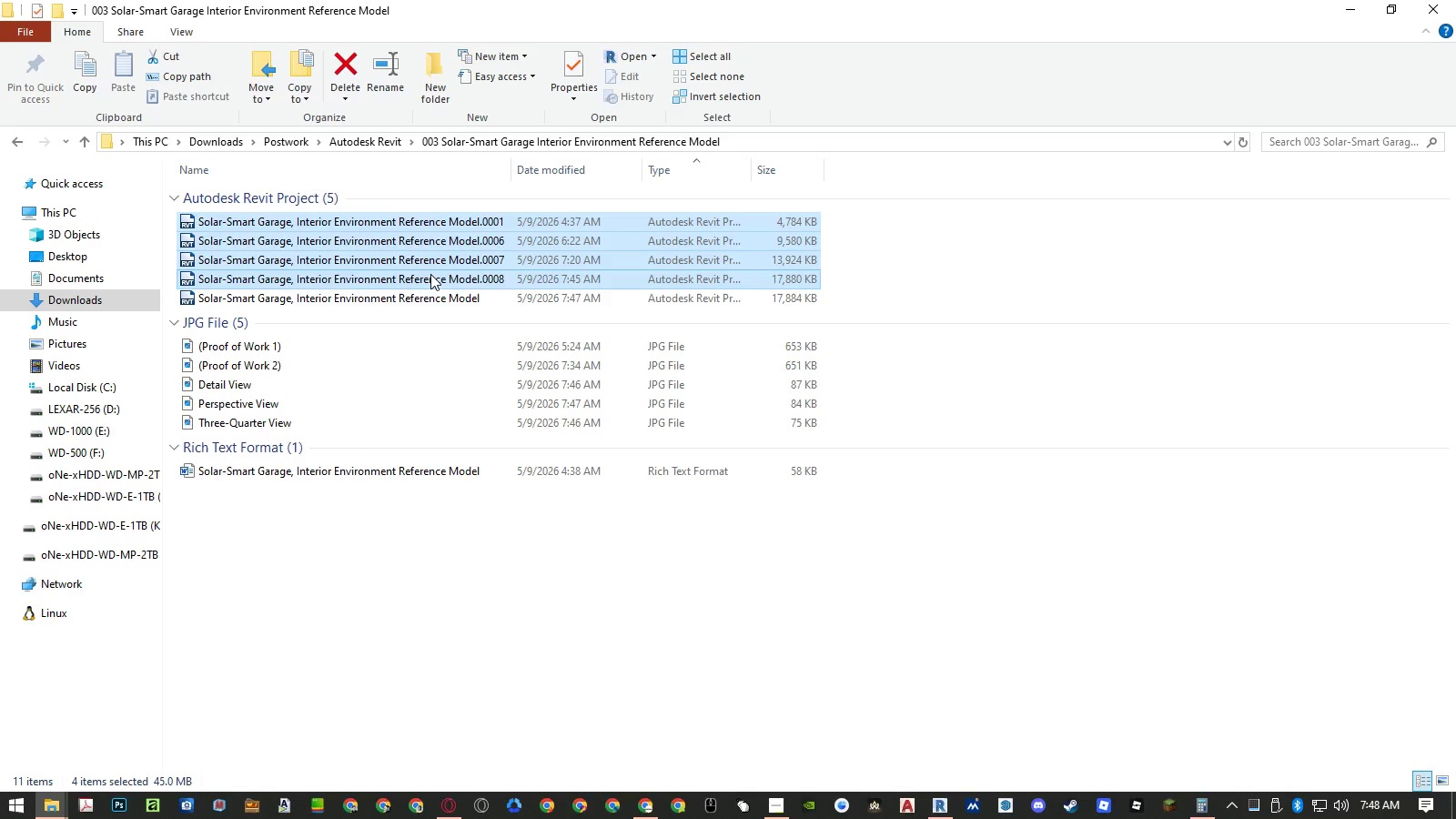 
key(Delete)
 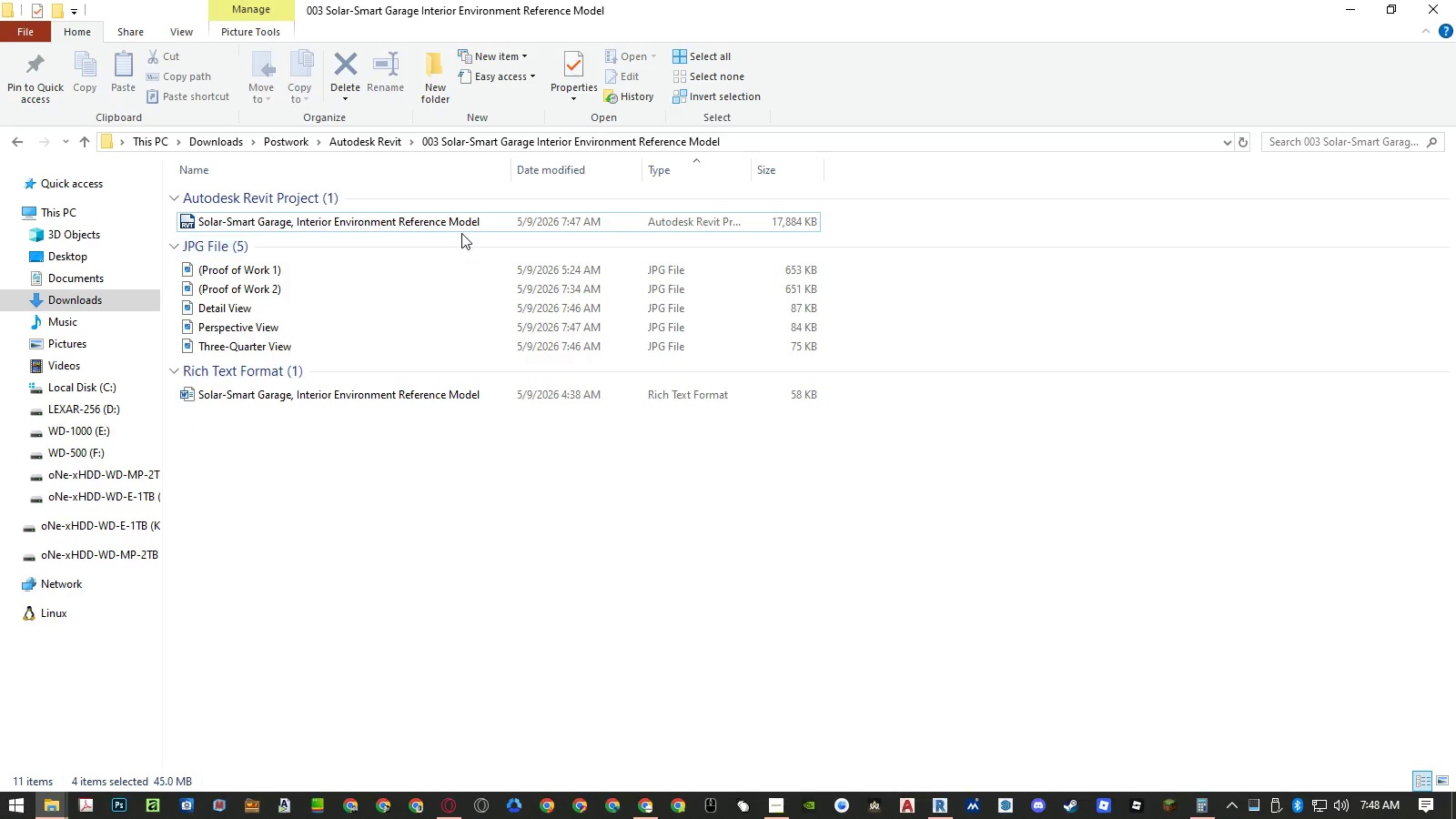 
left_click([460, 227])
 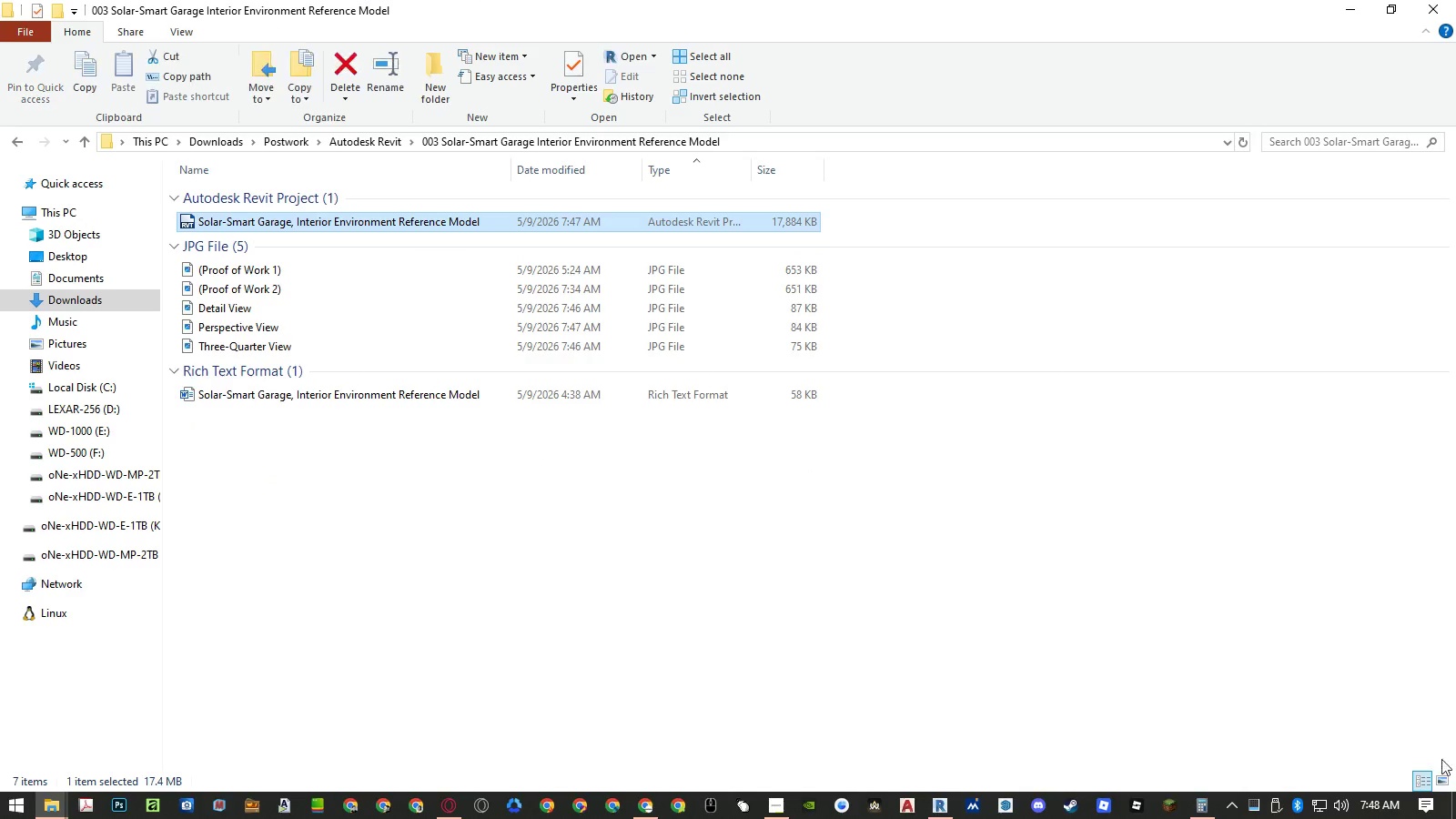 
left_click([1439, 779])
 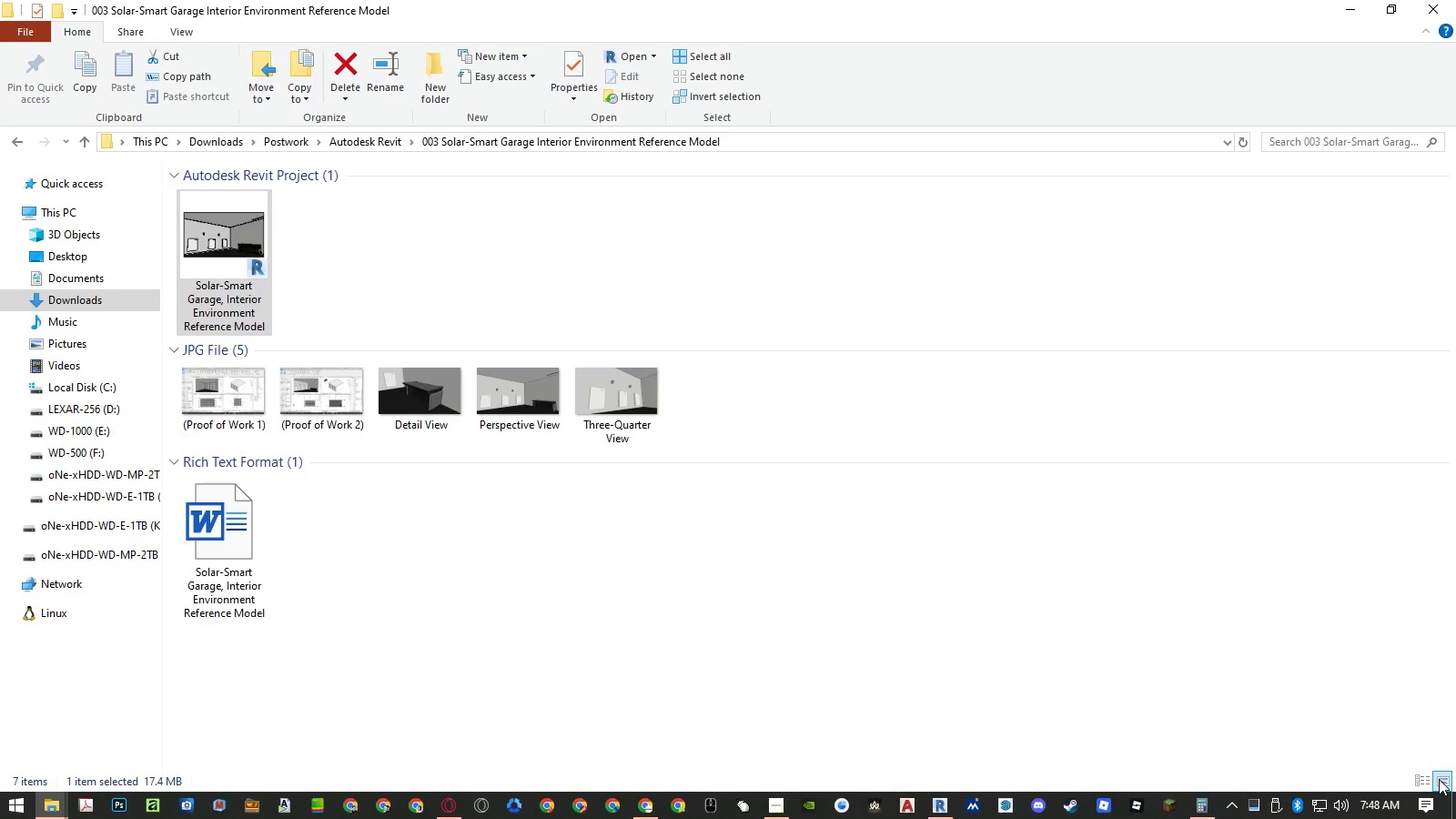 
key(NumpadEnter)
 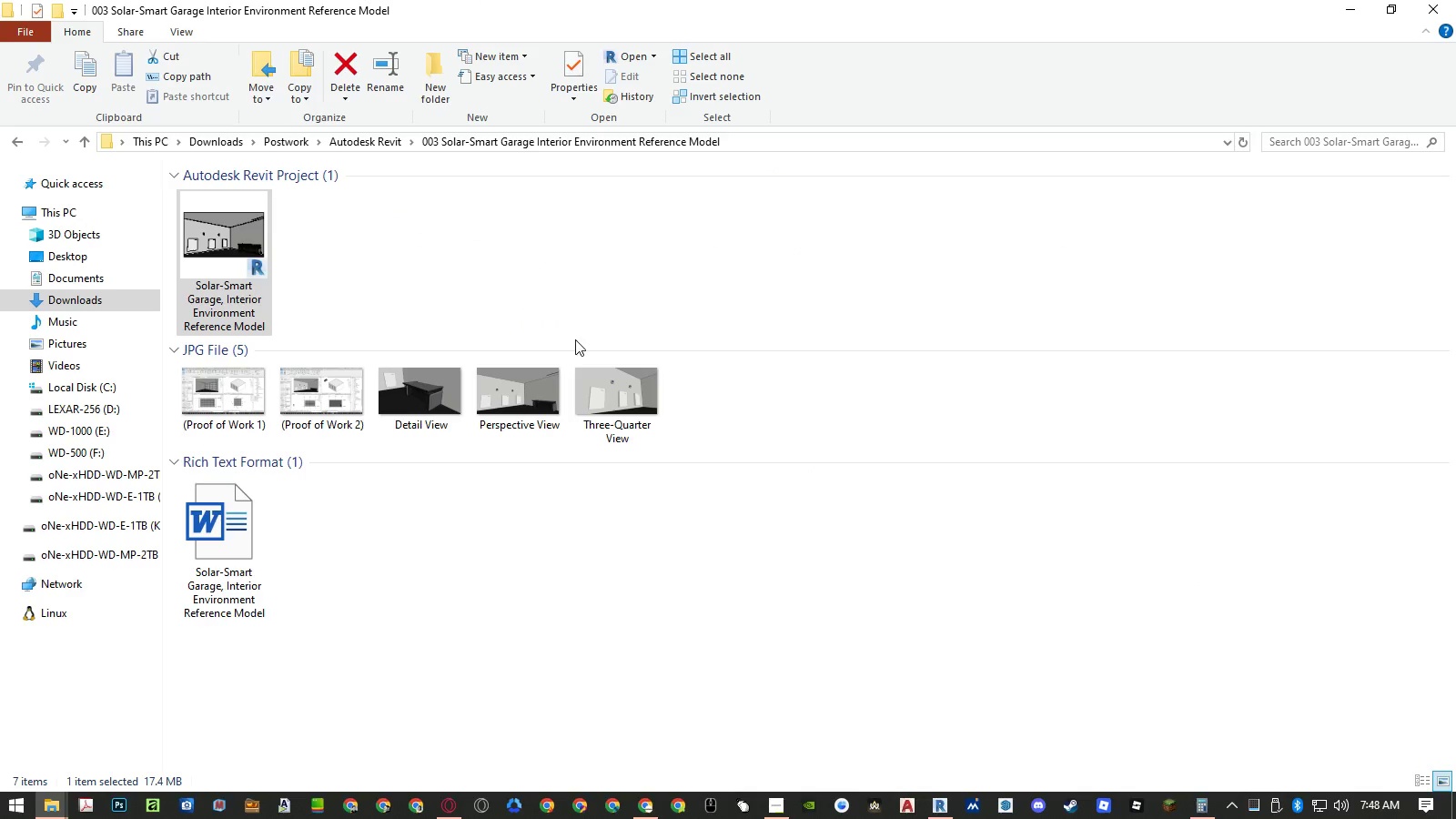 
left_click([498, 277])
 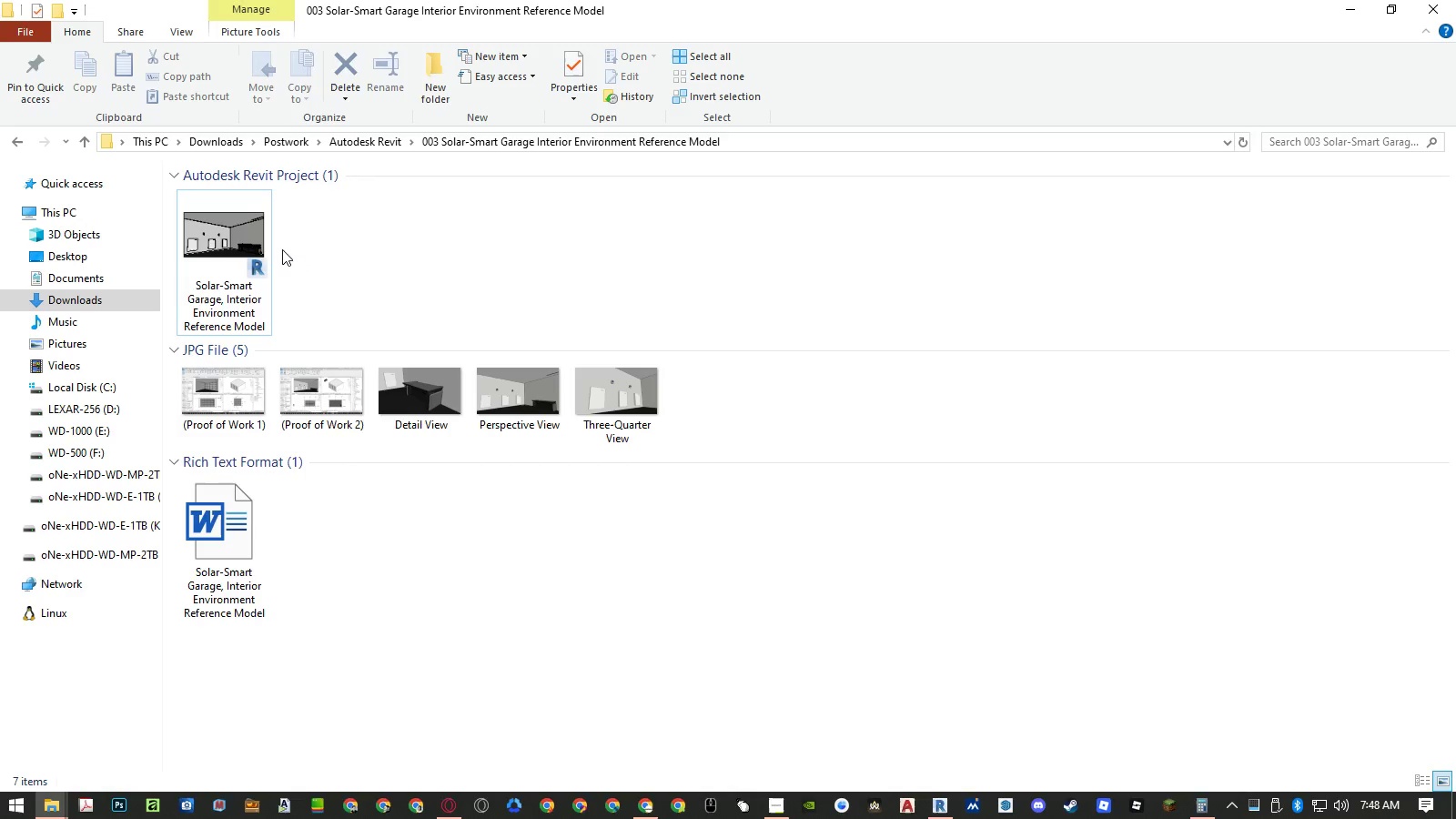 
double_click([258, 246])
 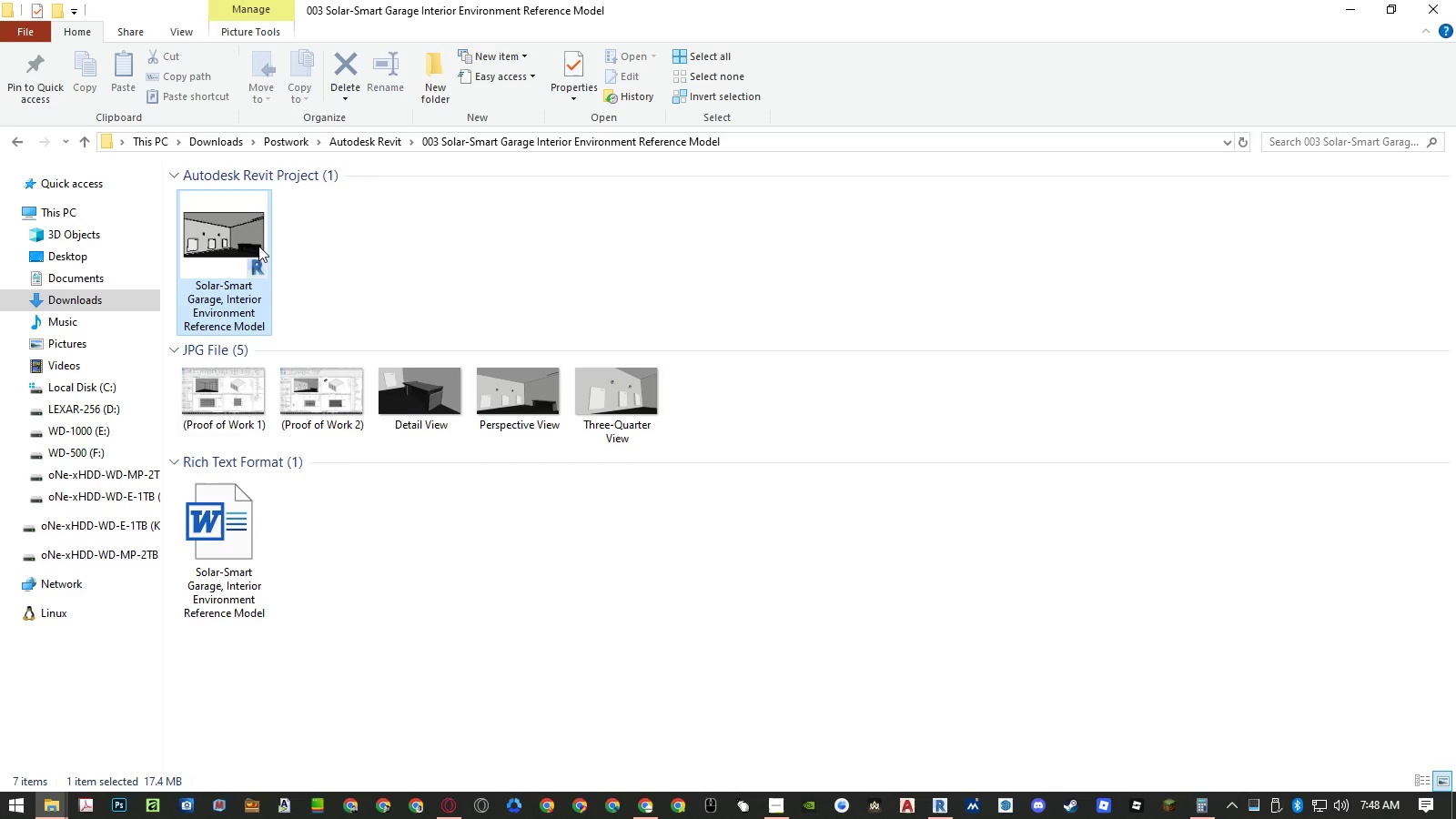 
triple_click([258, 246])
 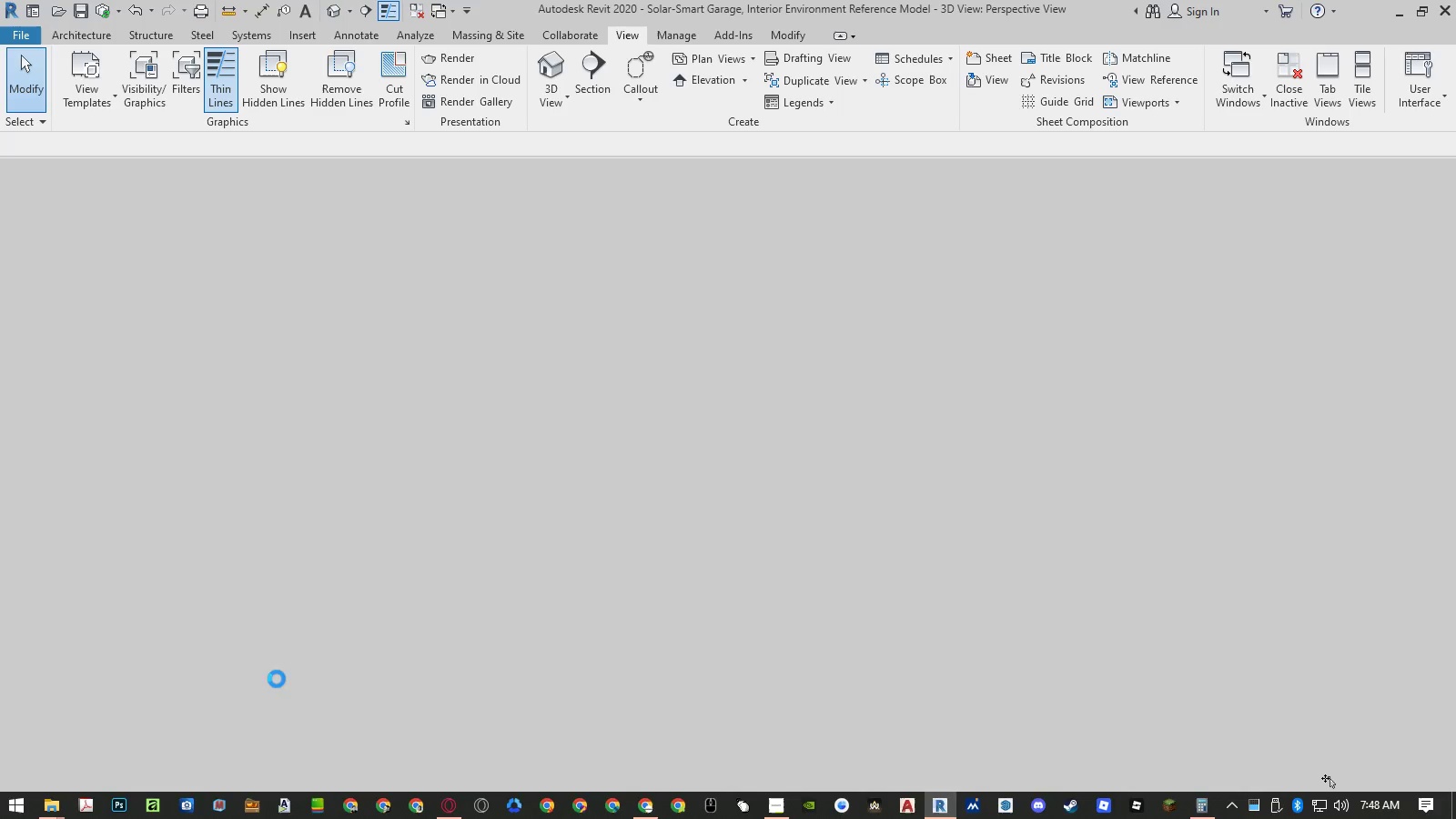 
left_click([769, 812])
 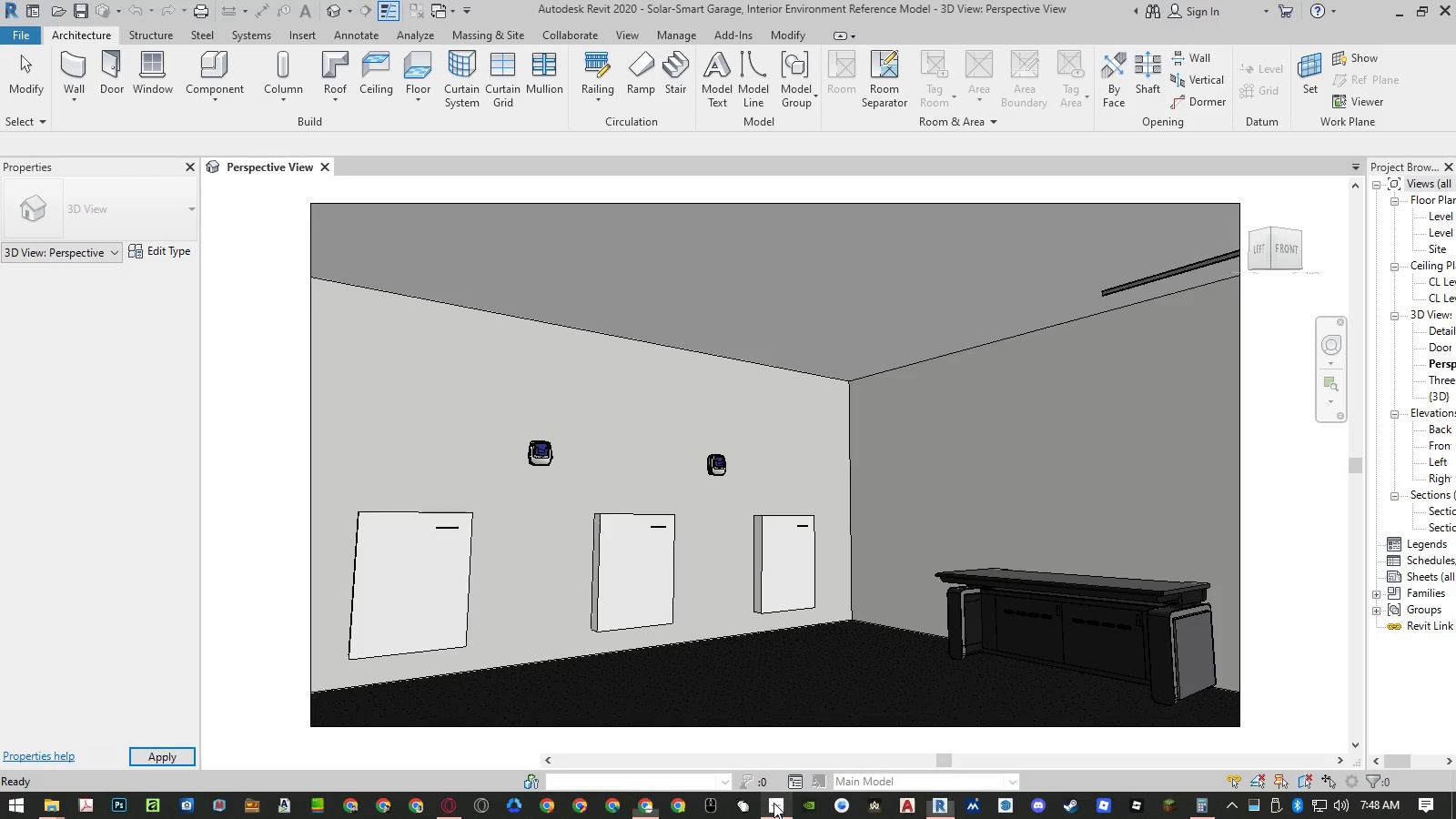 
left_click([774, 803])